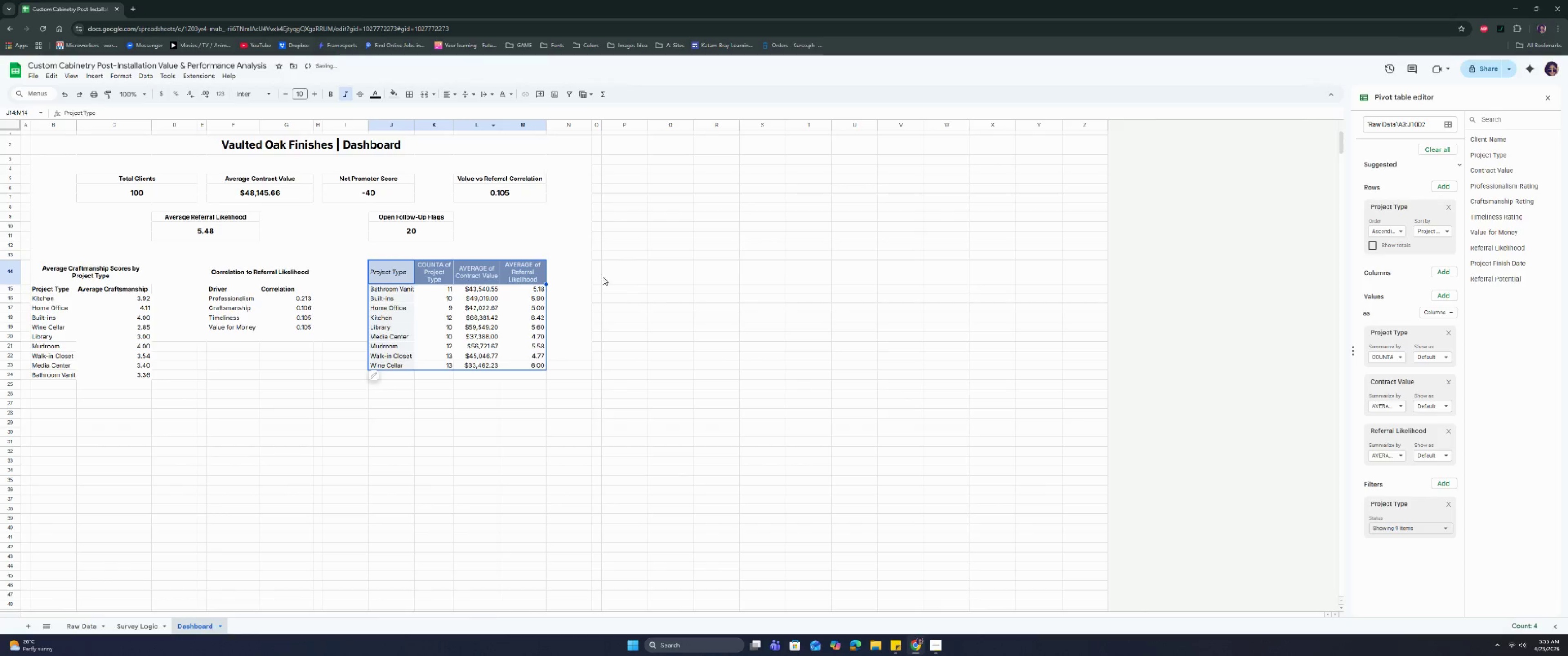 
left_click([617, 308])
 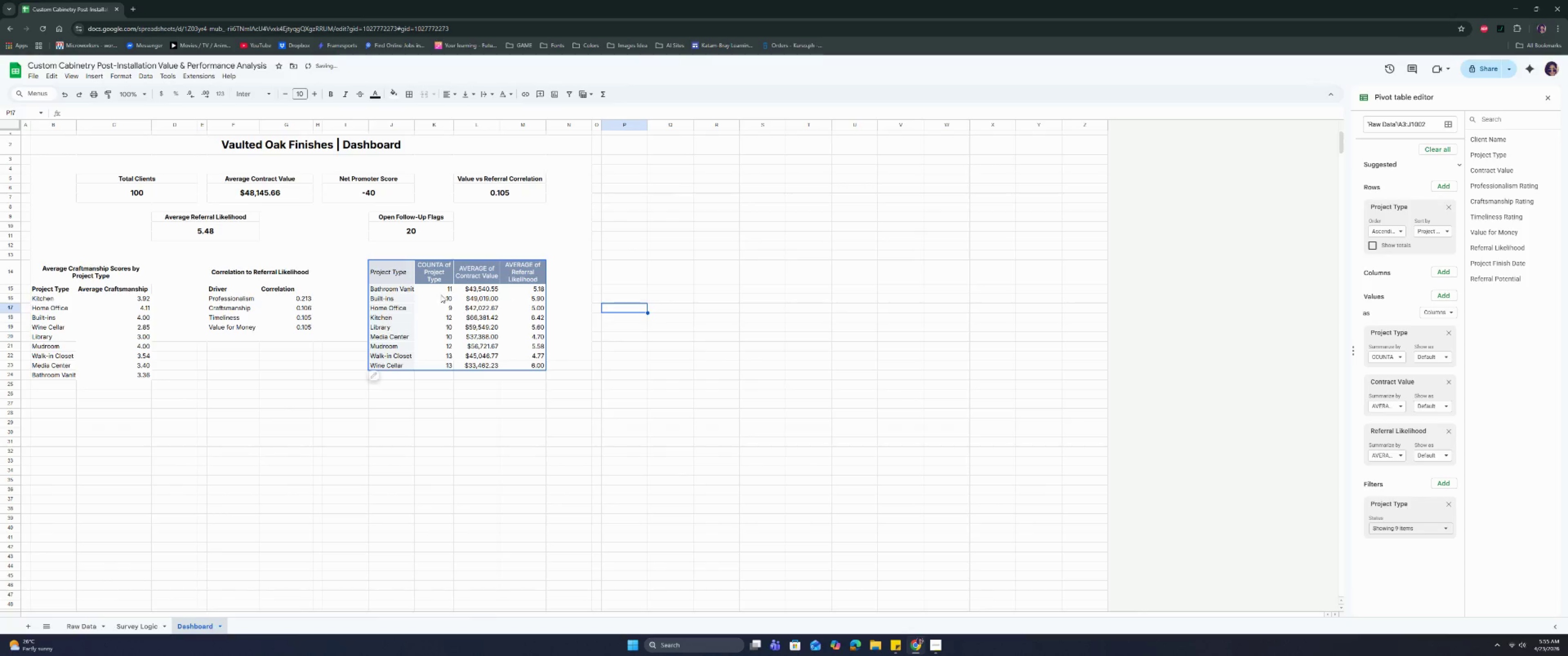 
left_click_drag(start_coordinate=[394, 279], to_coordinate=[519, 276])
 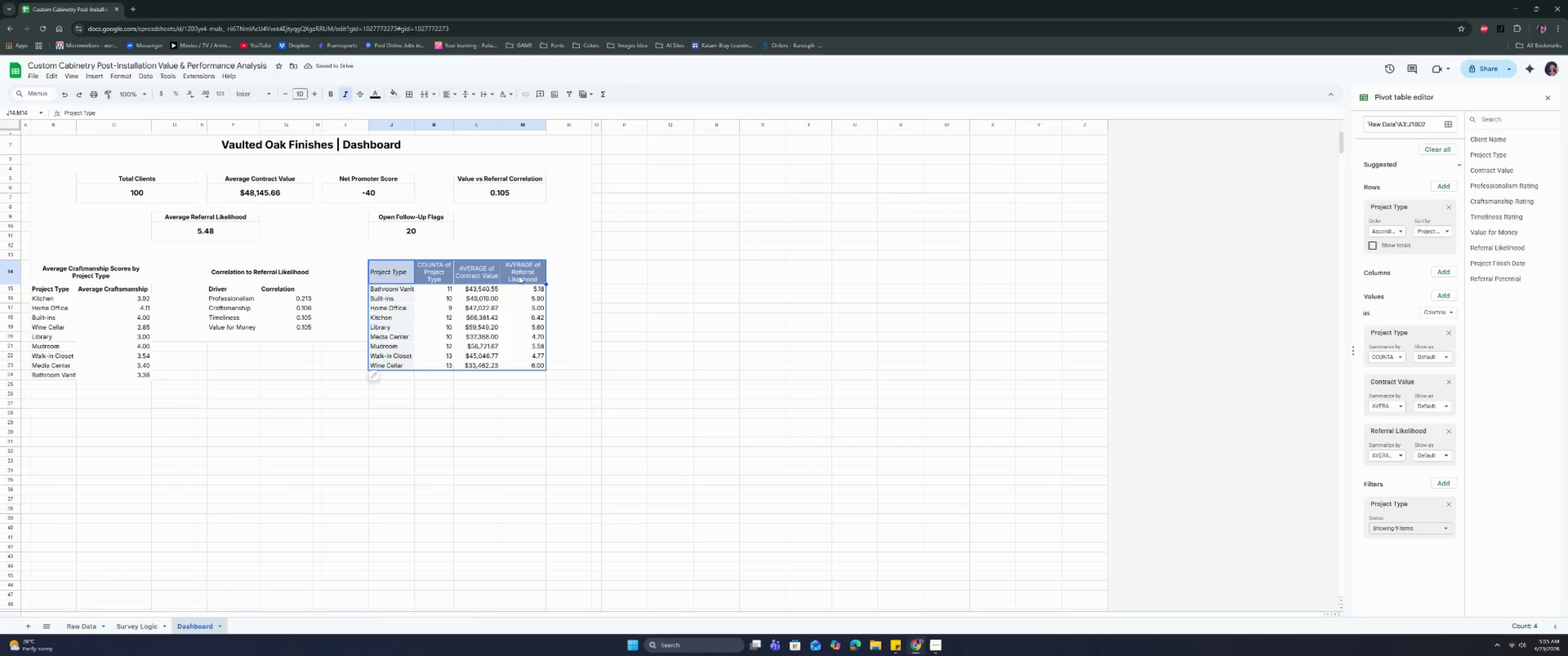 
key(Control+B)
 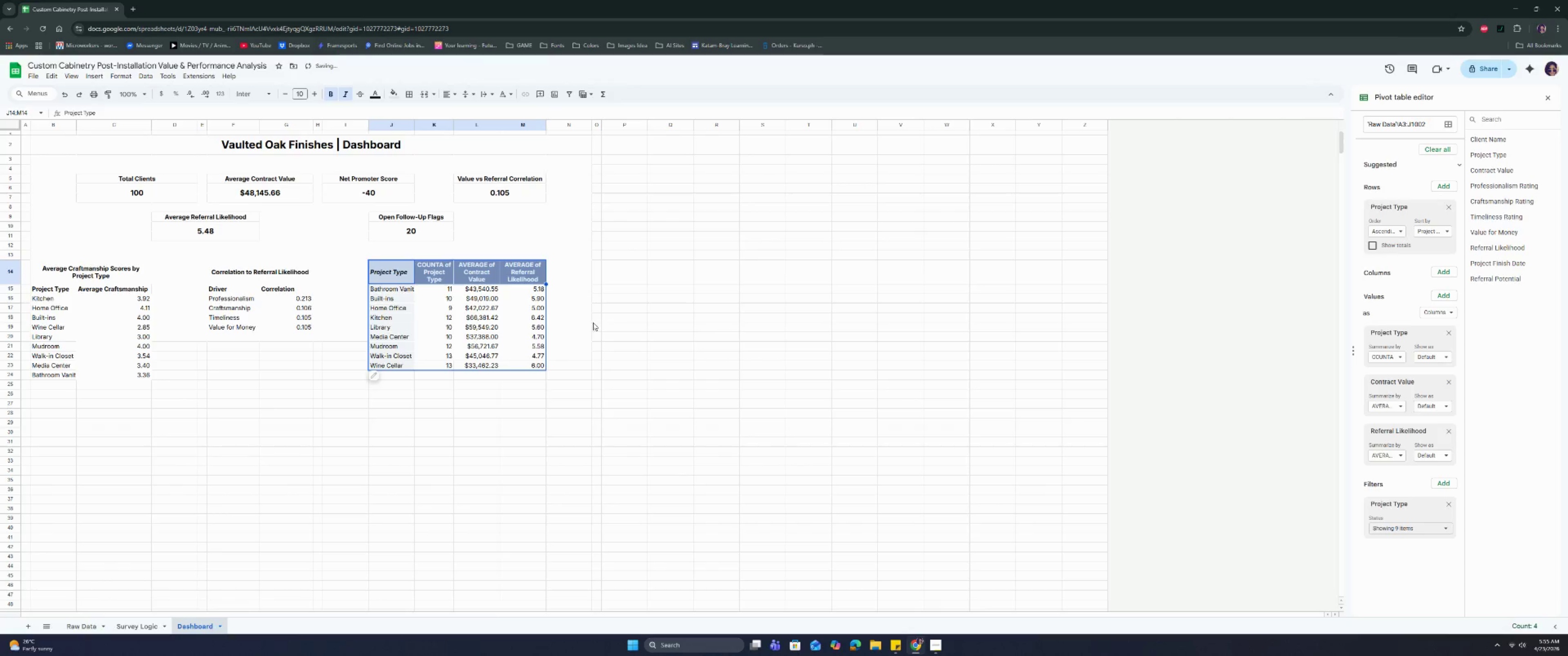 
left_click([603, 323])
 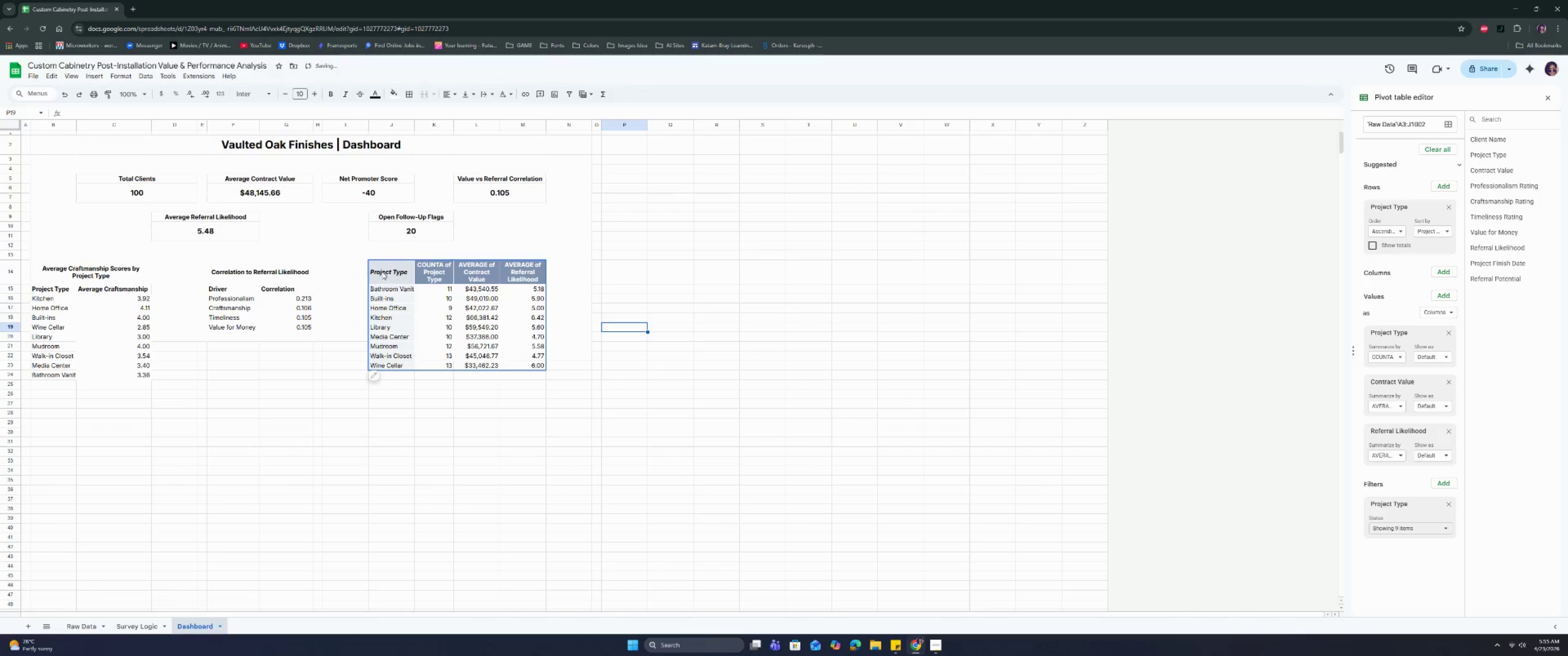 
left_click_drag(start_coordinate=[382, 272], to_coordinate=[525, 368])
 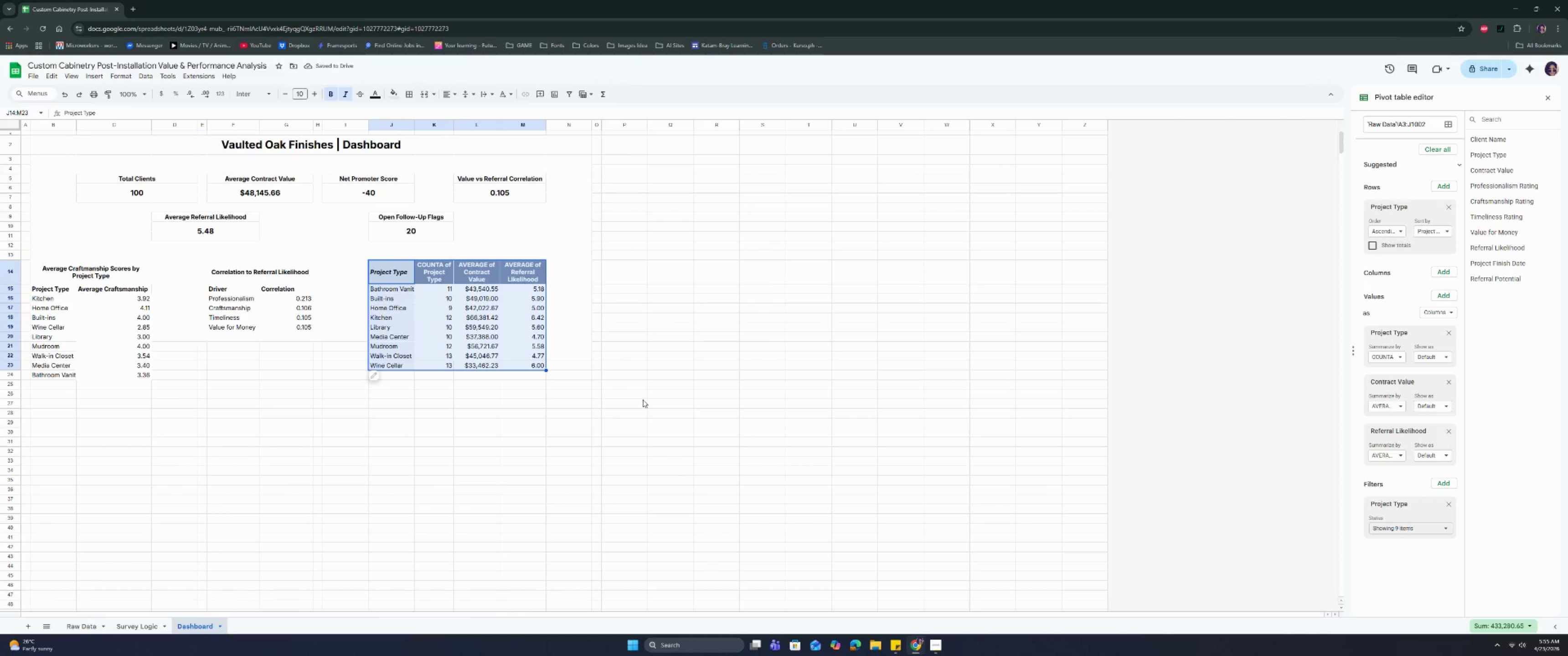 
left_click([643, 400])
 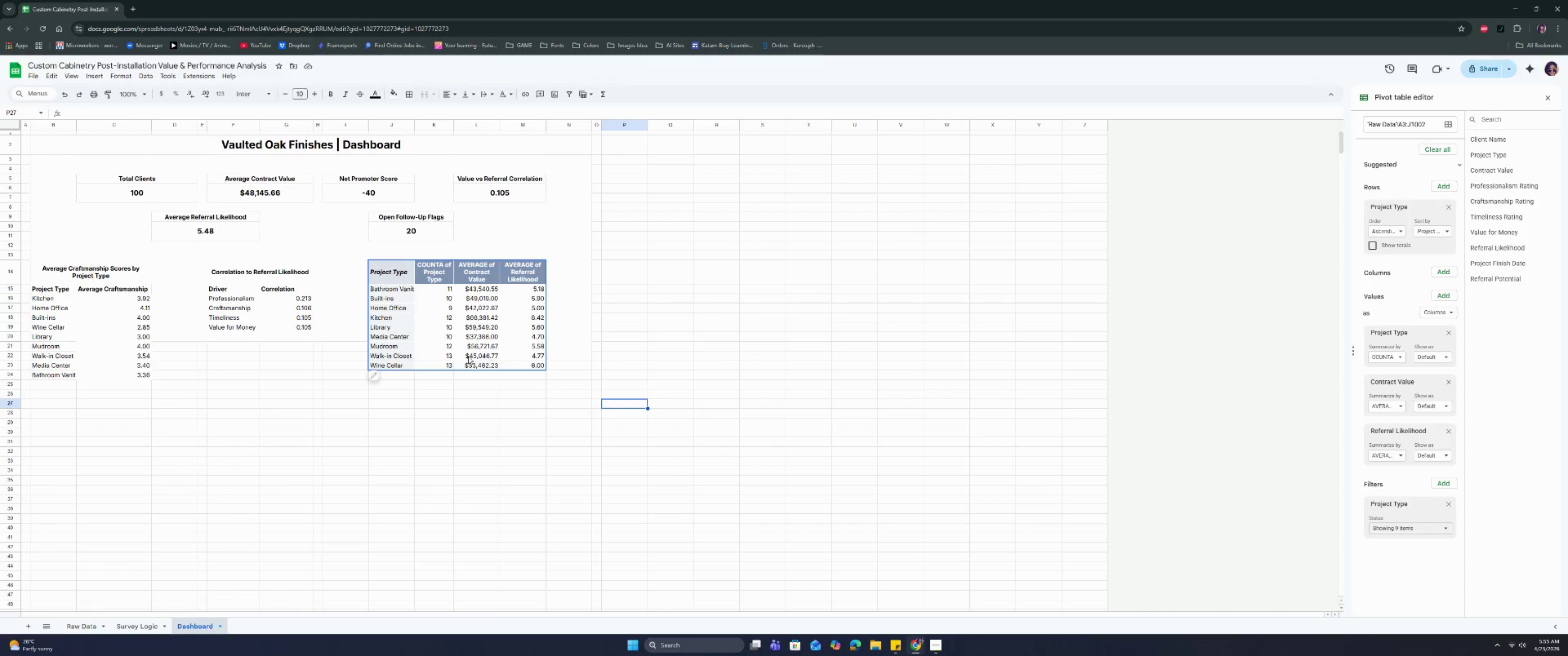 
left_click([318, 395])
 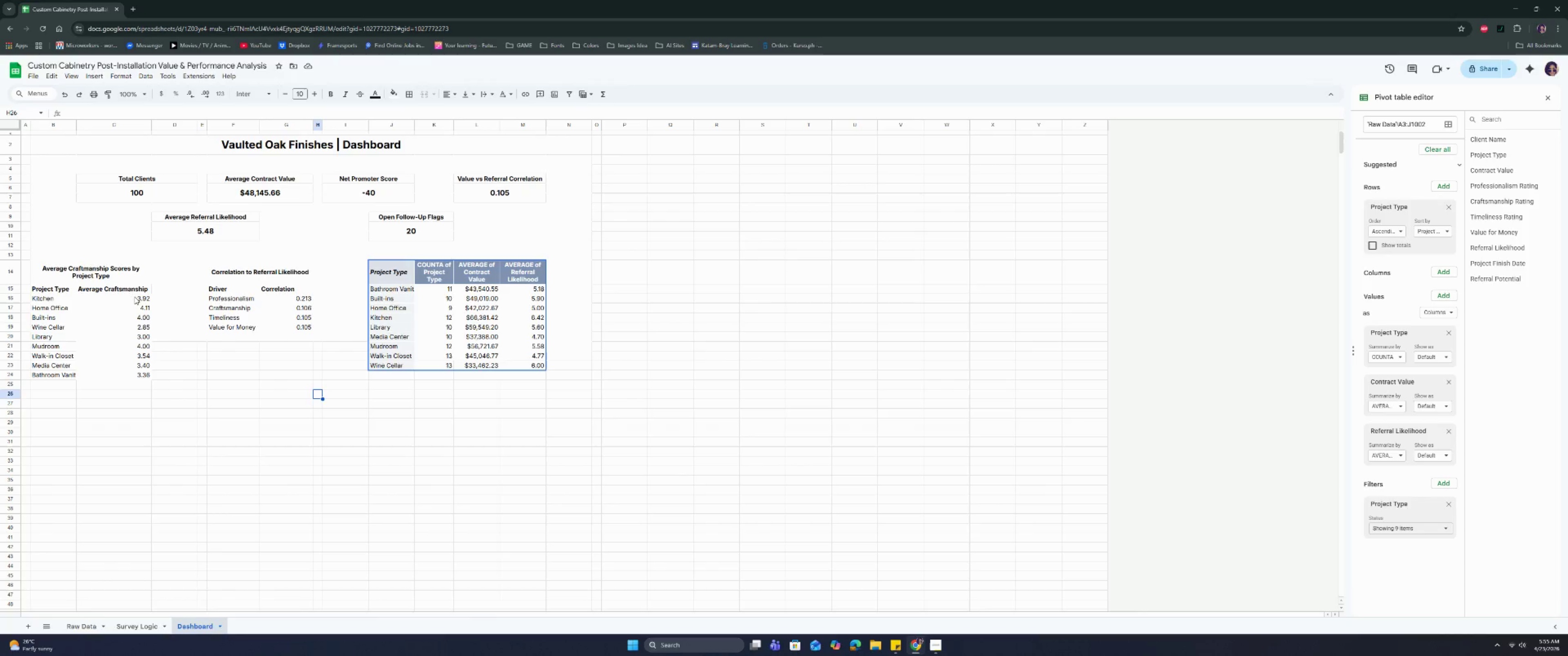 
left_click([168, 384])
 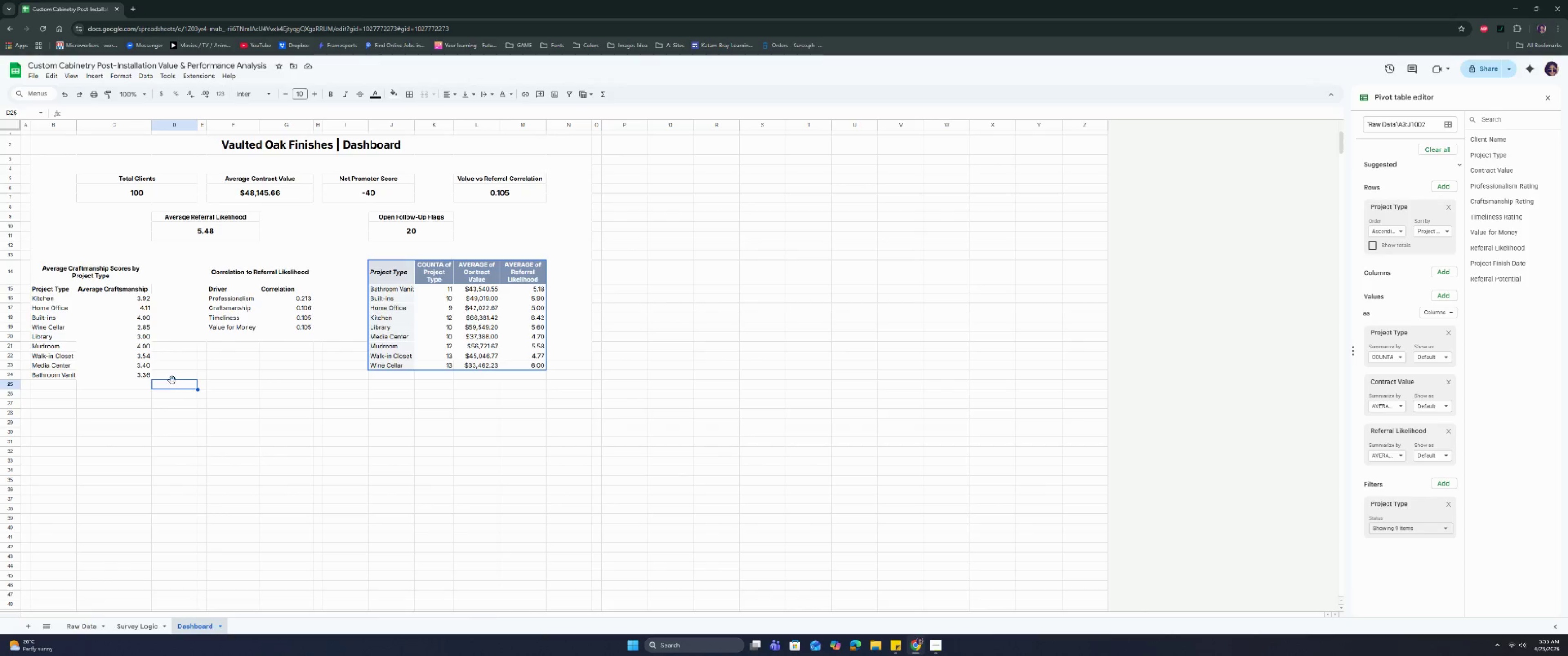 
left_click_drag(start_coordinate=[173, 346], to_coordinate=[338, 405])
 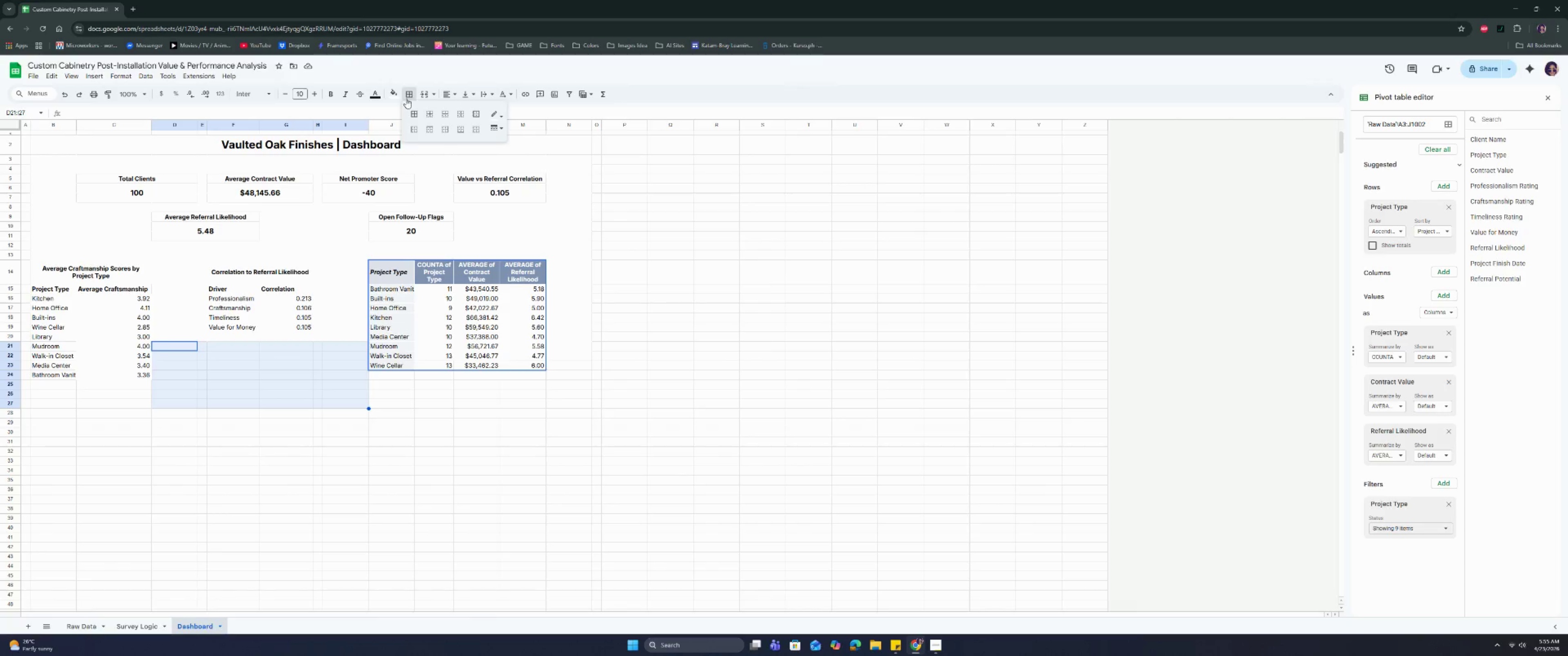 
double_click([427, 116])
 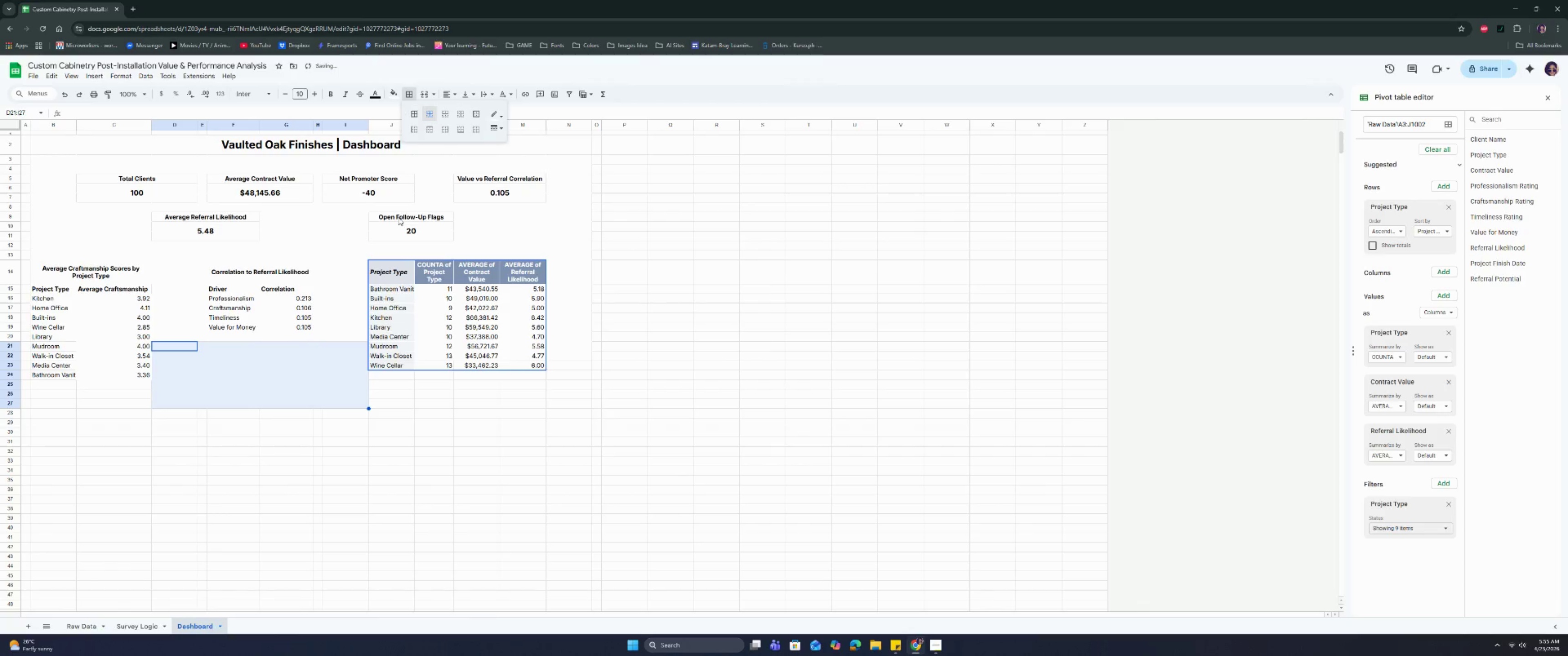 
left_click([312, 414])
 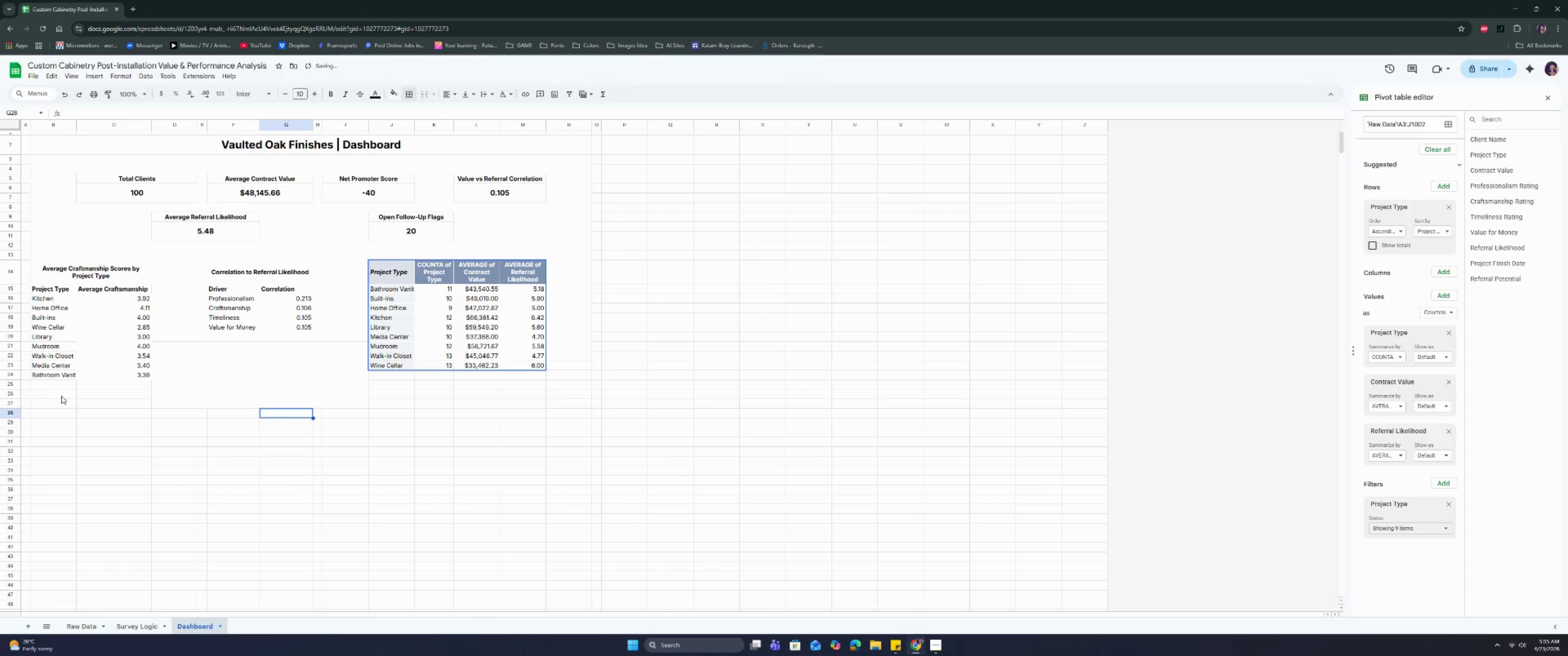 
left_click_drag(start_coordinate=[40, 384], to_coordinate=[584, 436])
 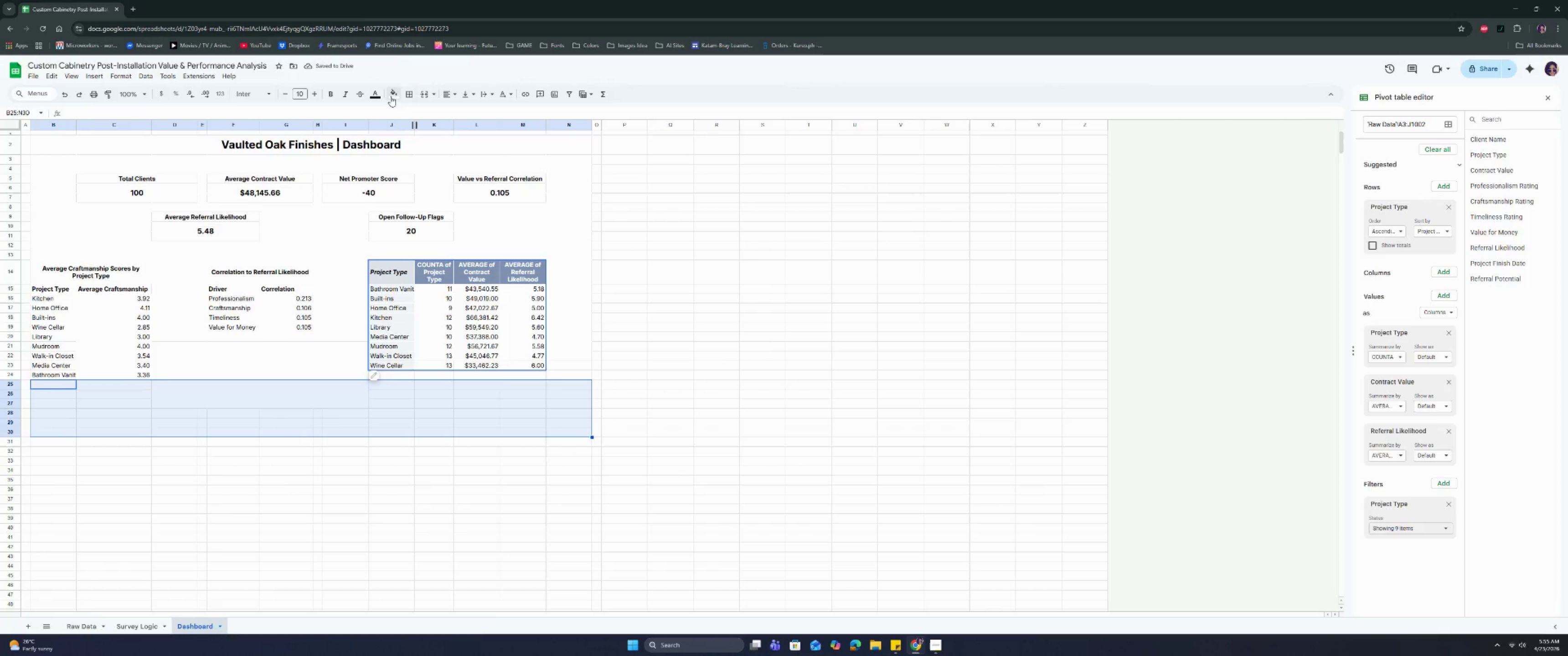 
left_click([413, 92])
 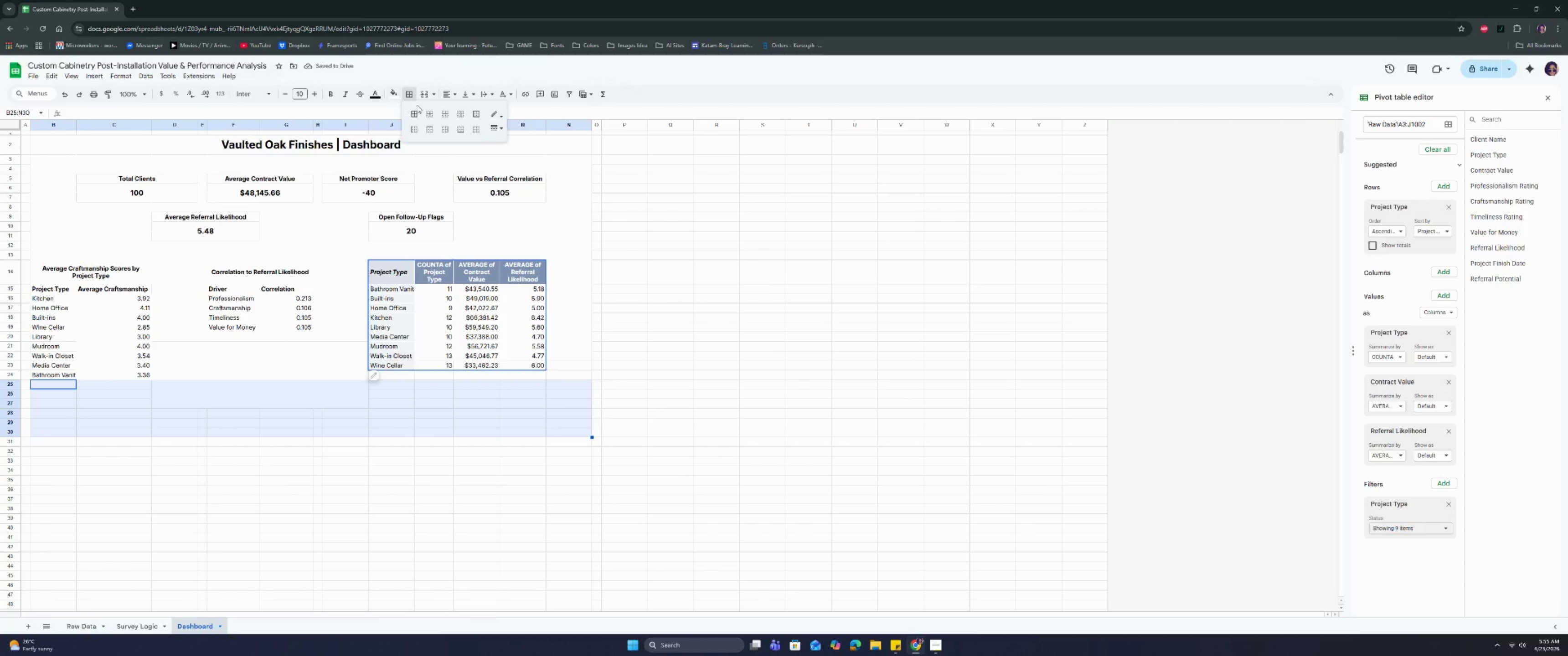 
left_click([426, 112])
 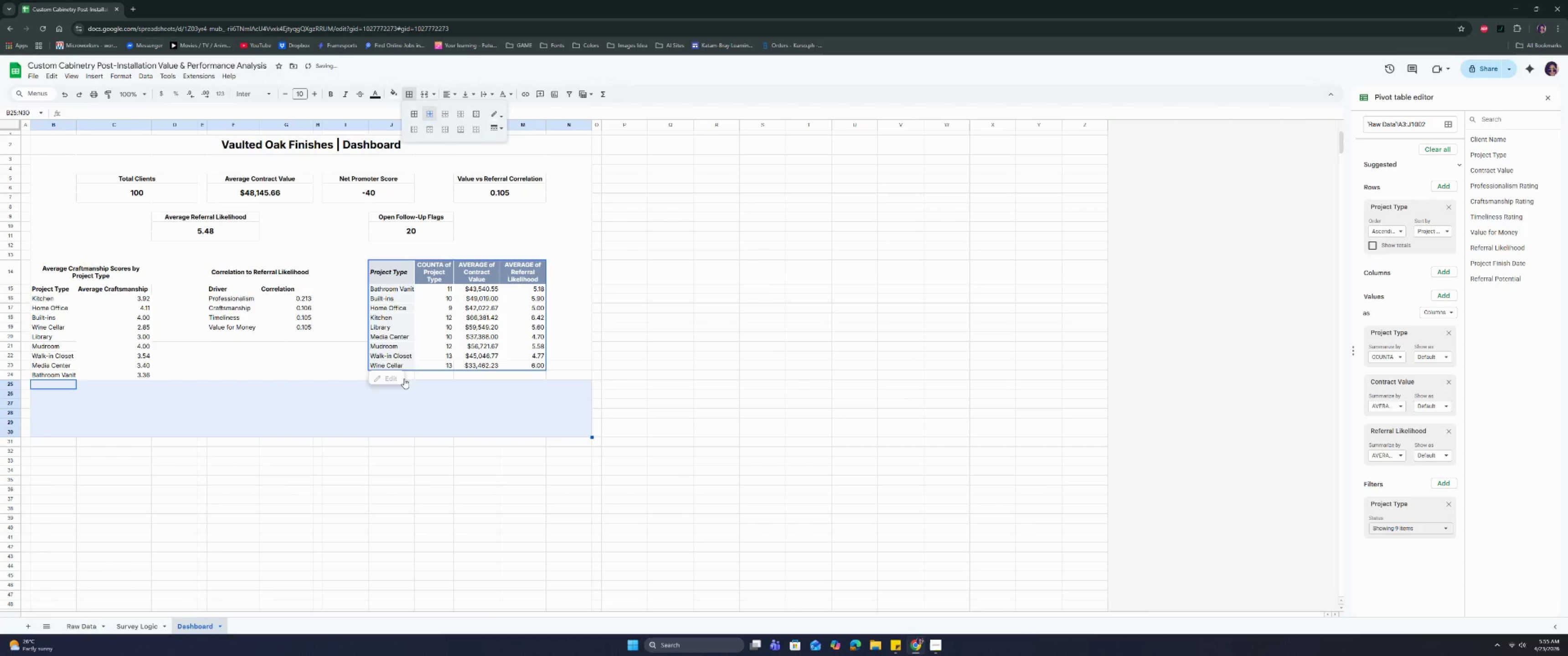 
left_click_drag(start_coordinate=[349, 373], to_coordinate=[570, 385])
 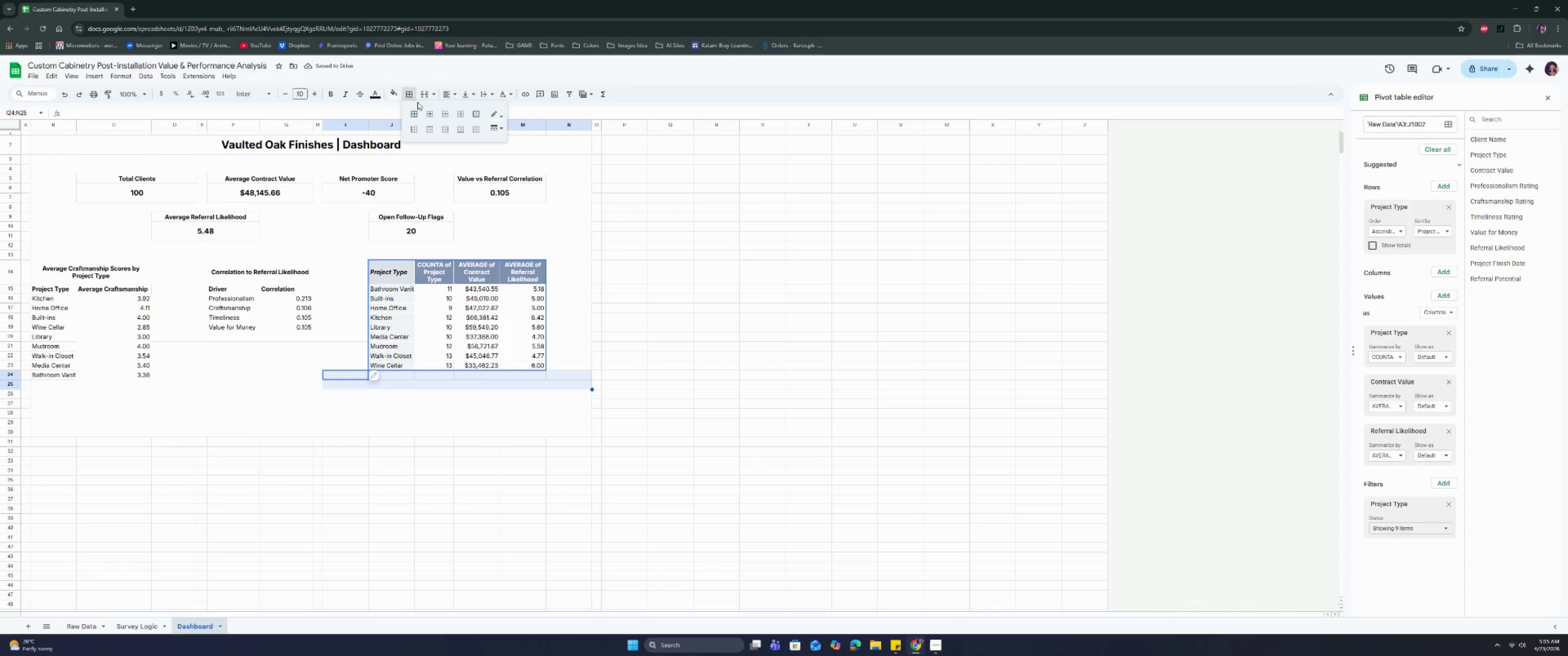 
double_click([426, 111])
 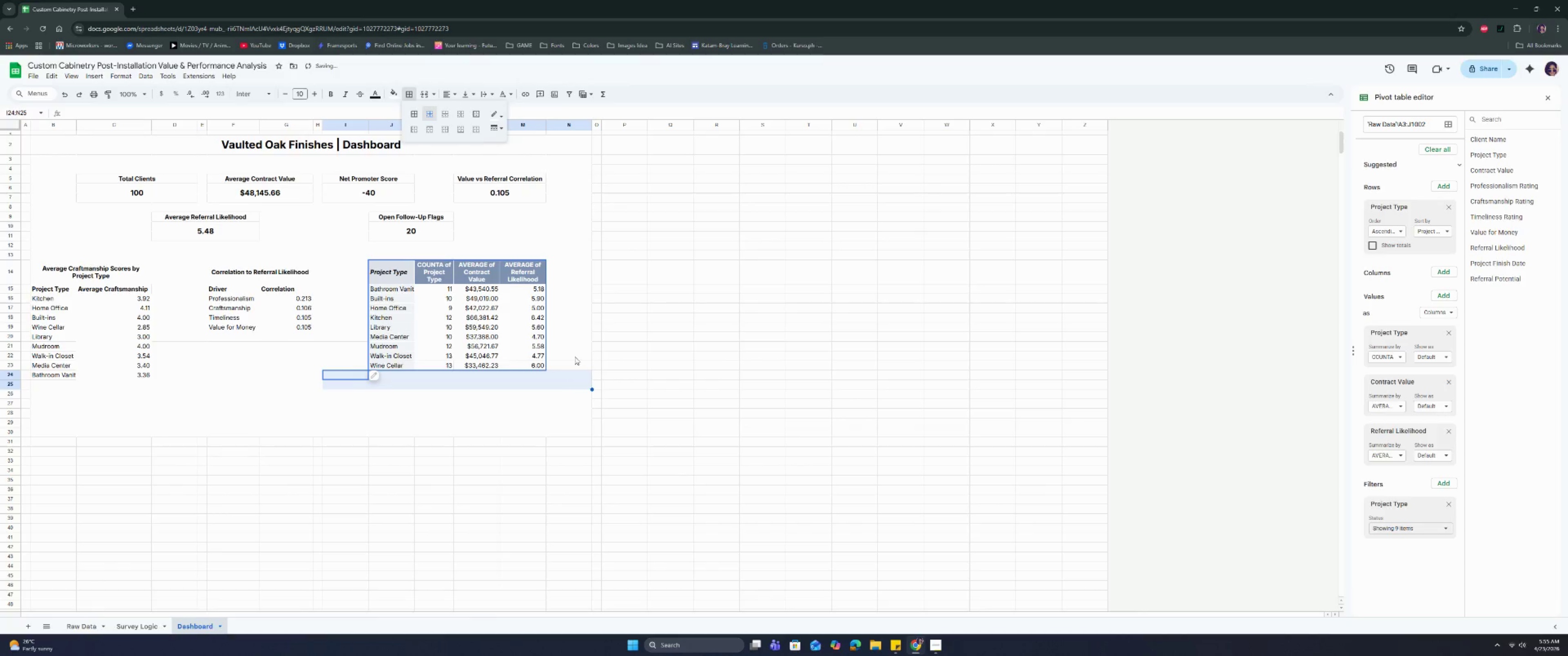 
left_click_drag(start_coordinate=[568, 313], to_coordinate=[563, 422])
 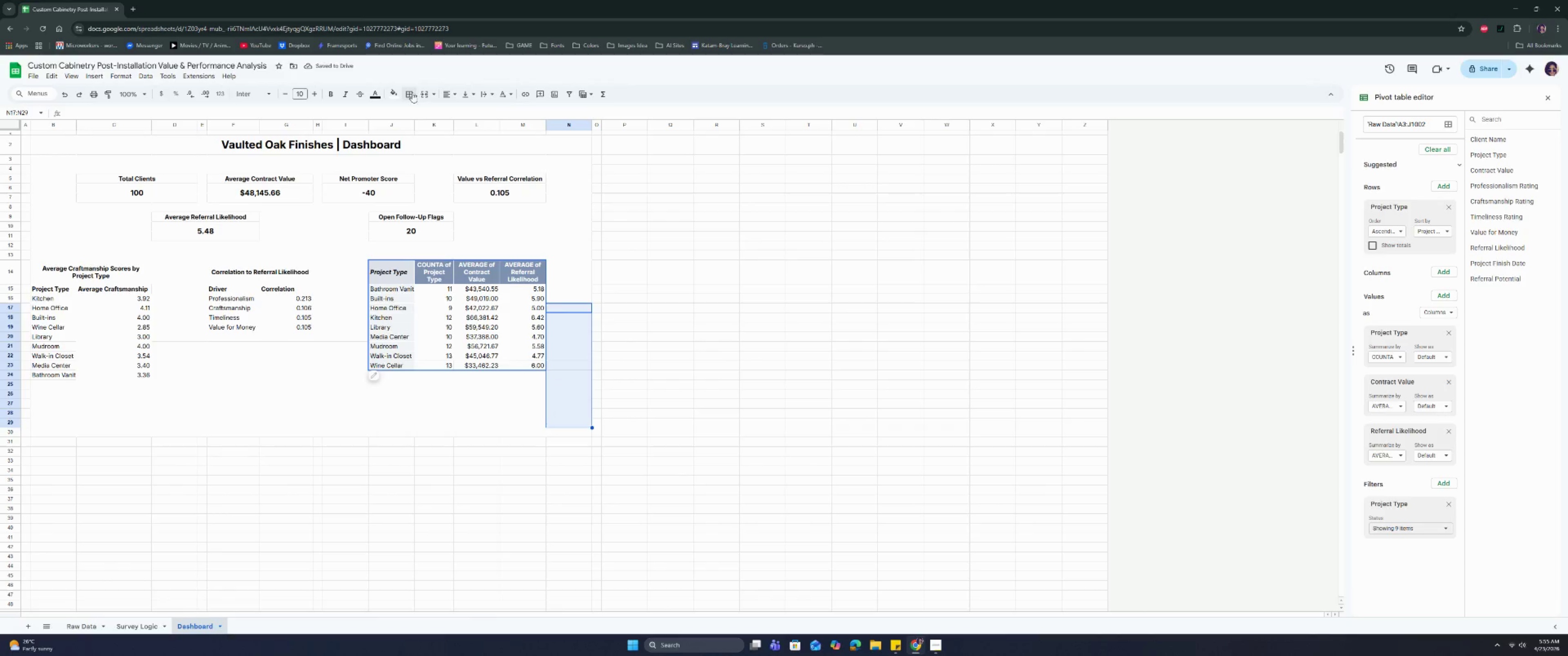 
double_click([429, 111])
 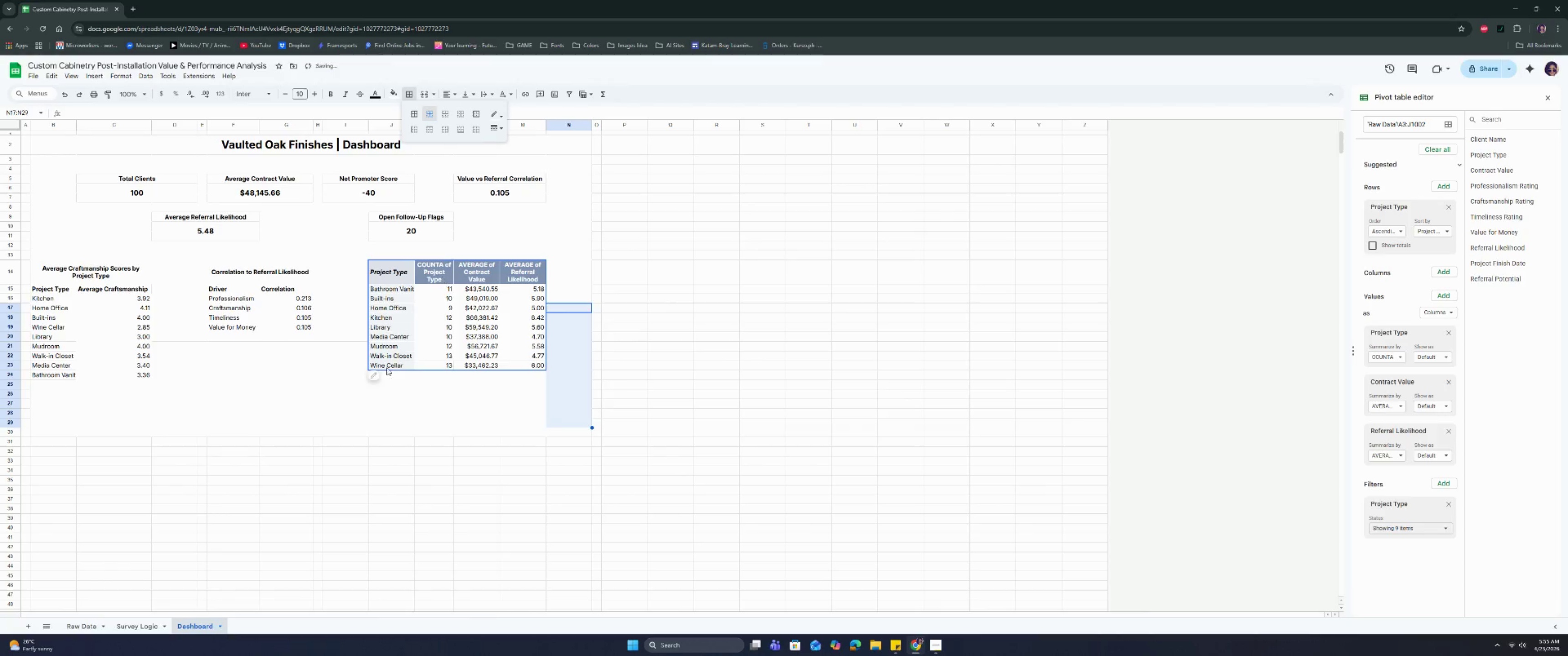 
left_click([341, 390])
 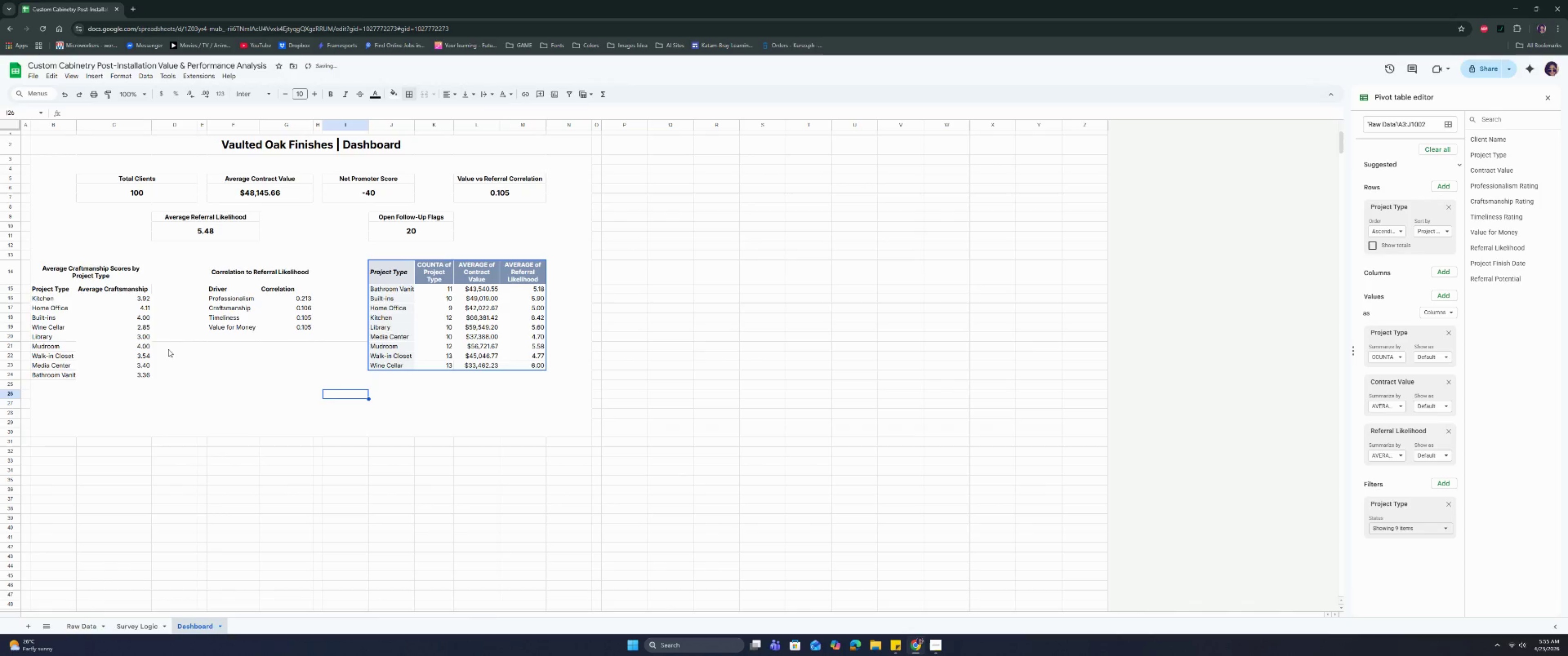 
left_click_drag(start_coordinate=[166, 332], to_coordinate=[347, 357])
 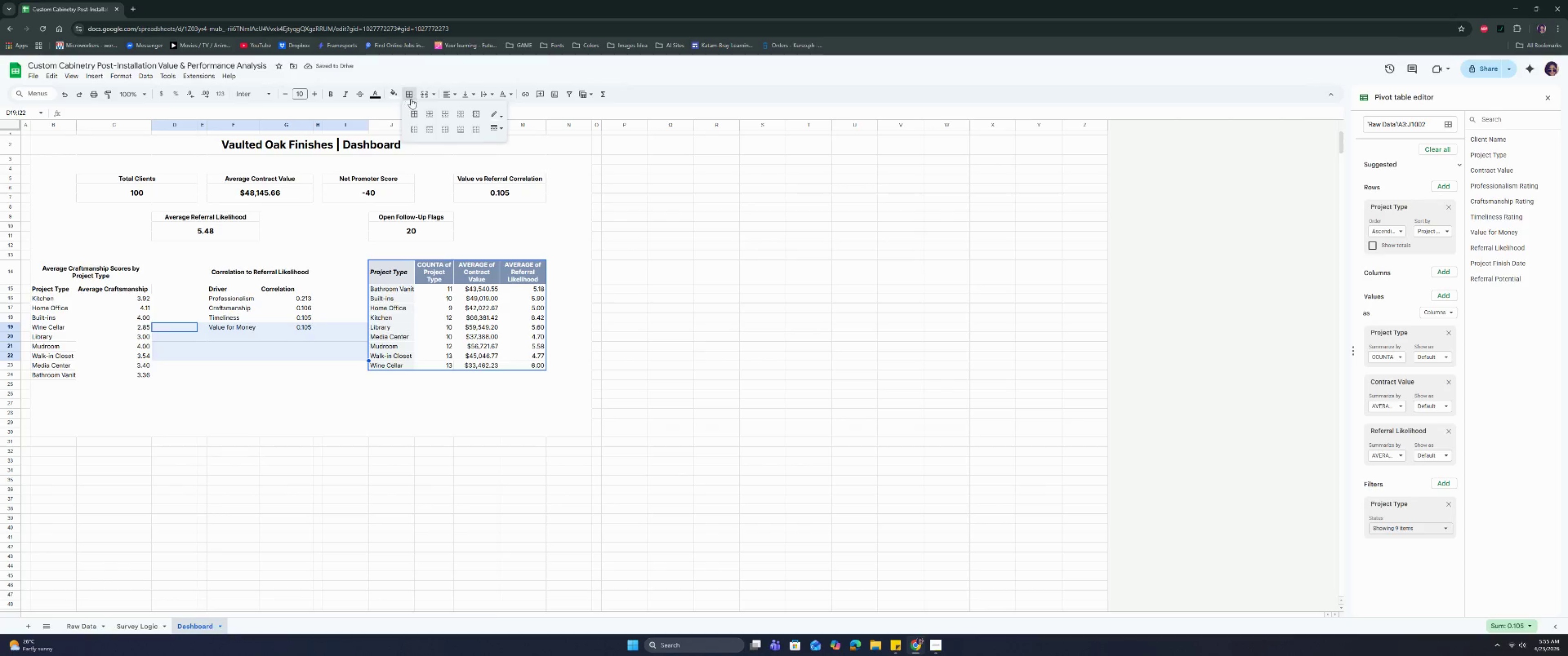 
left_click([428, 115])
 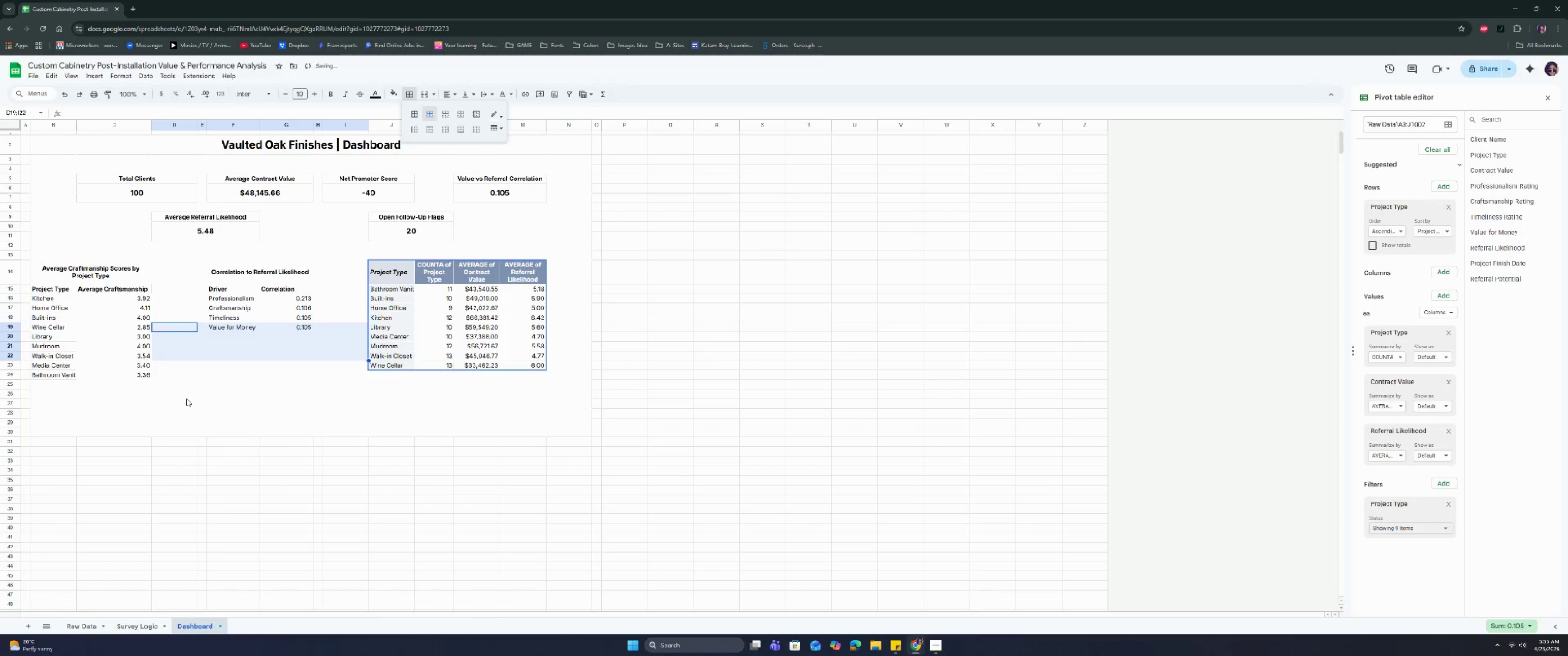 
left_click([181, 417])
 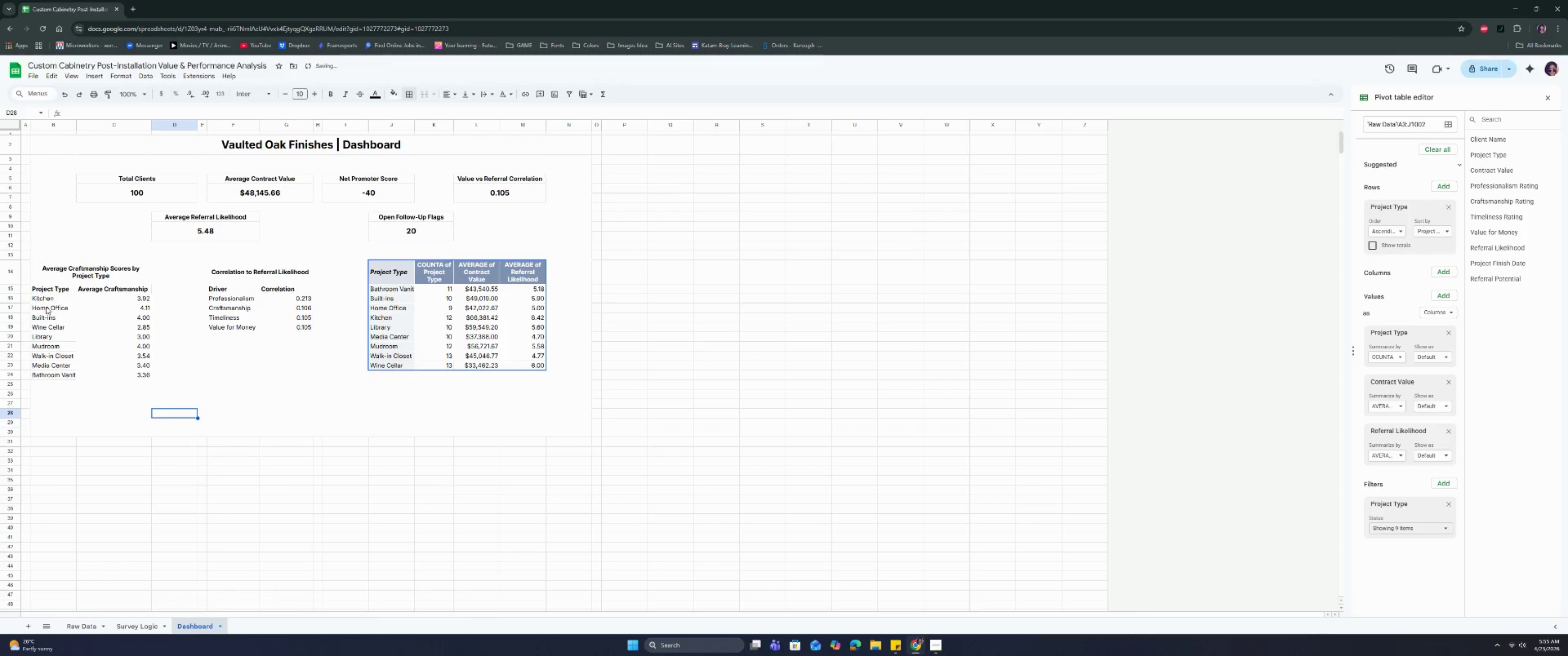 
left_click_drag(start_coordinate=[46, 301], to_coordinate=[143, 405])
 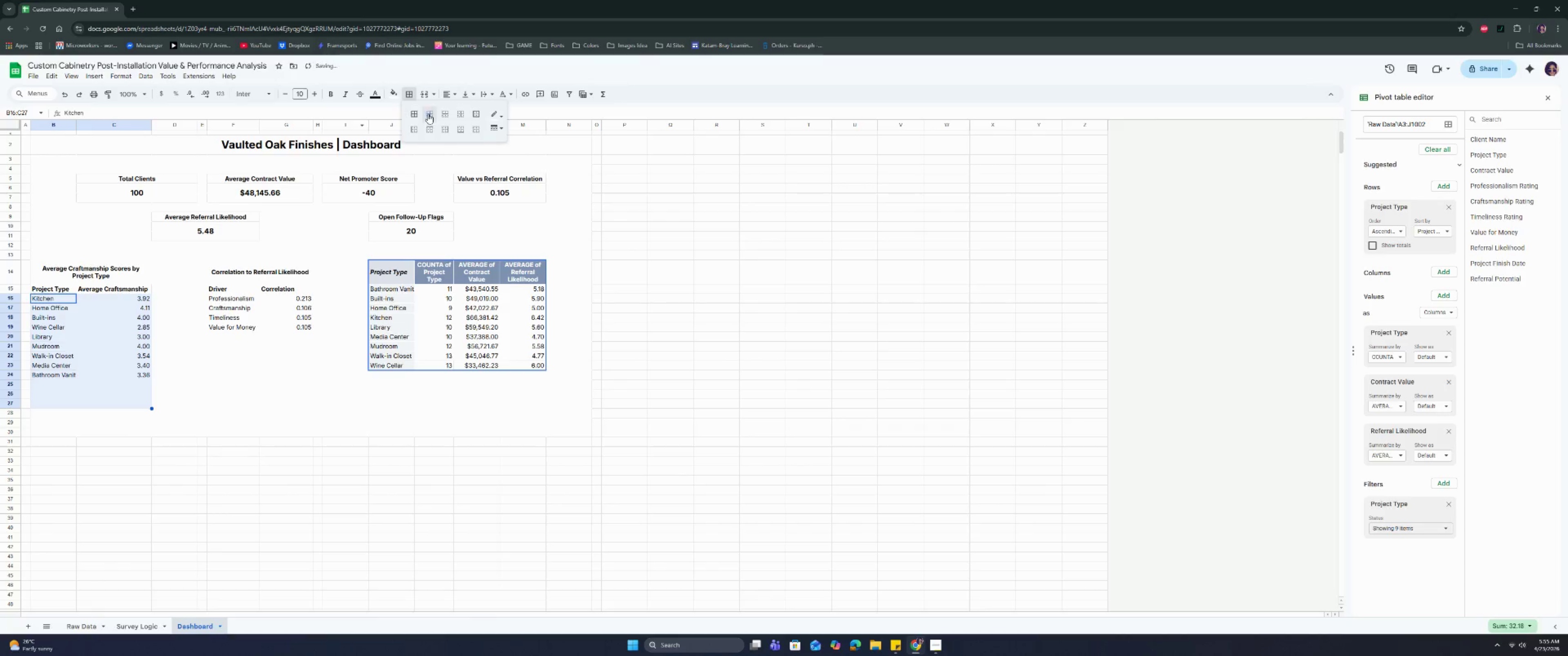 
left_click([314, 363])
 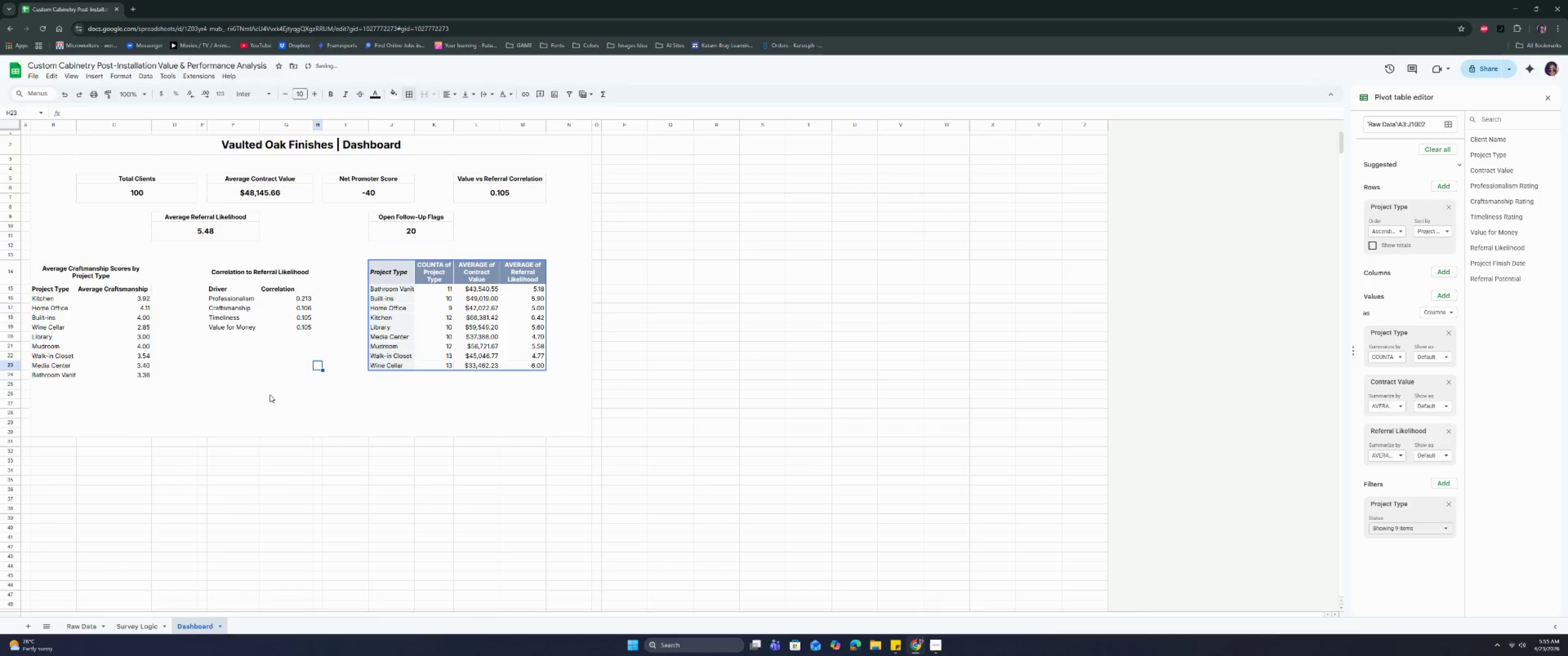 
left_click_drag(start_coordinate=[388, 340], to_coordinate=[523, 386])
 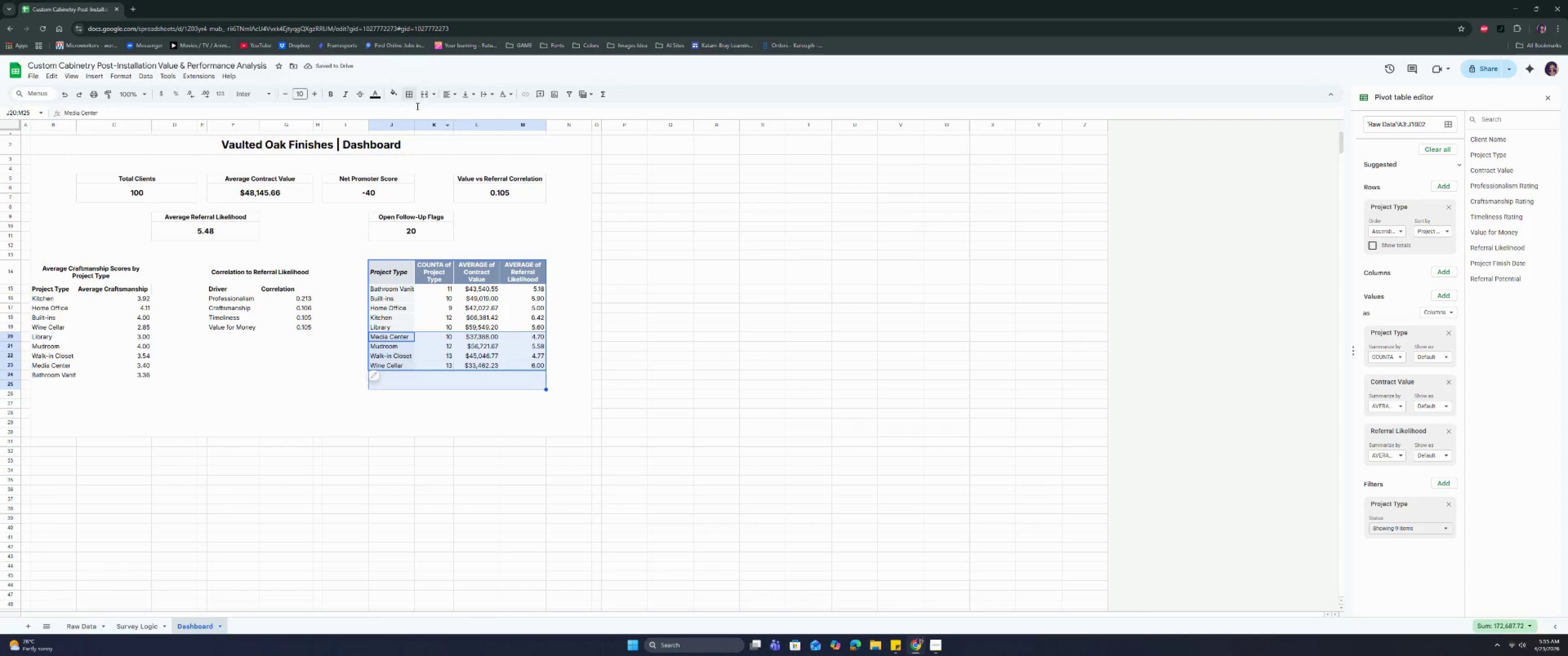 
left_click([415, 91])
 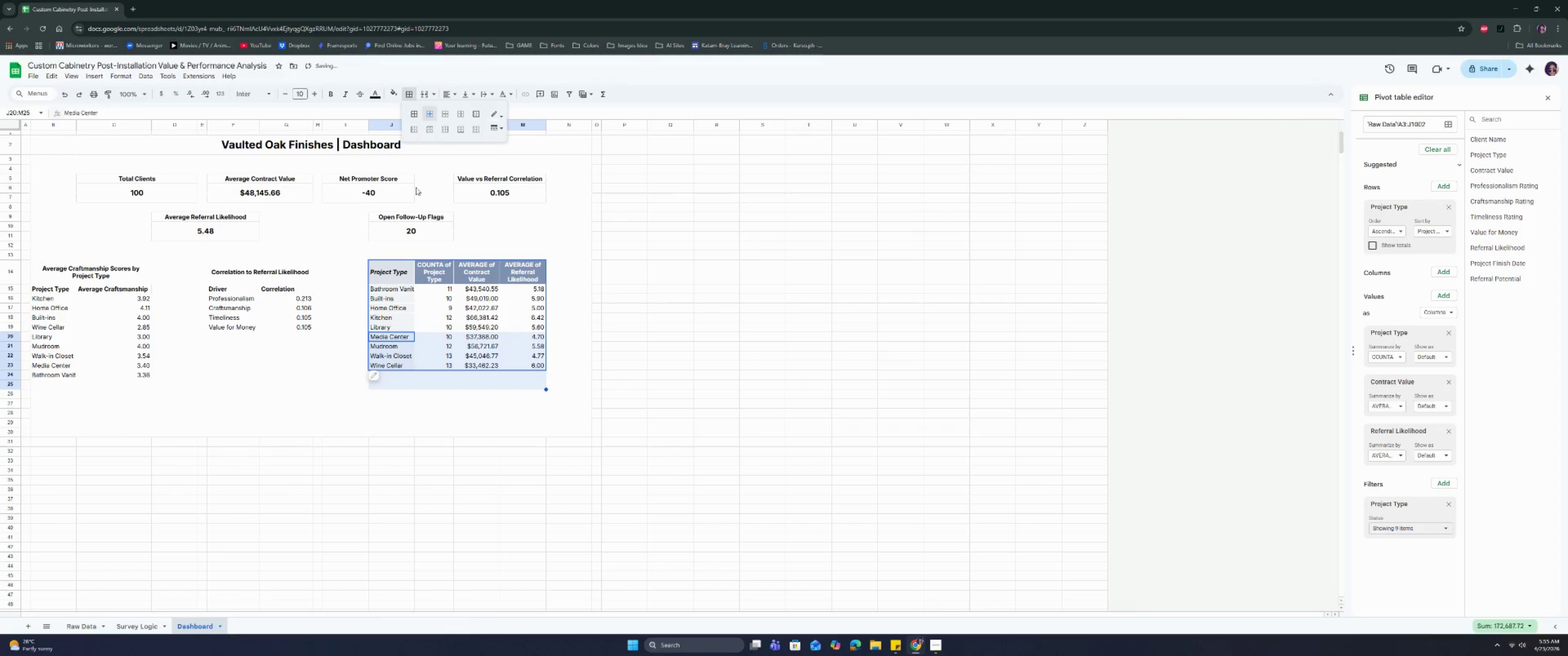 
double_click([321, 435])
 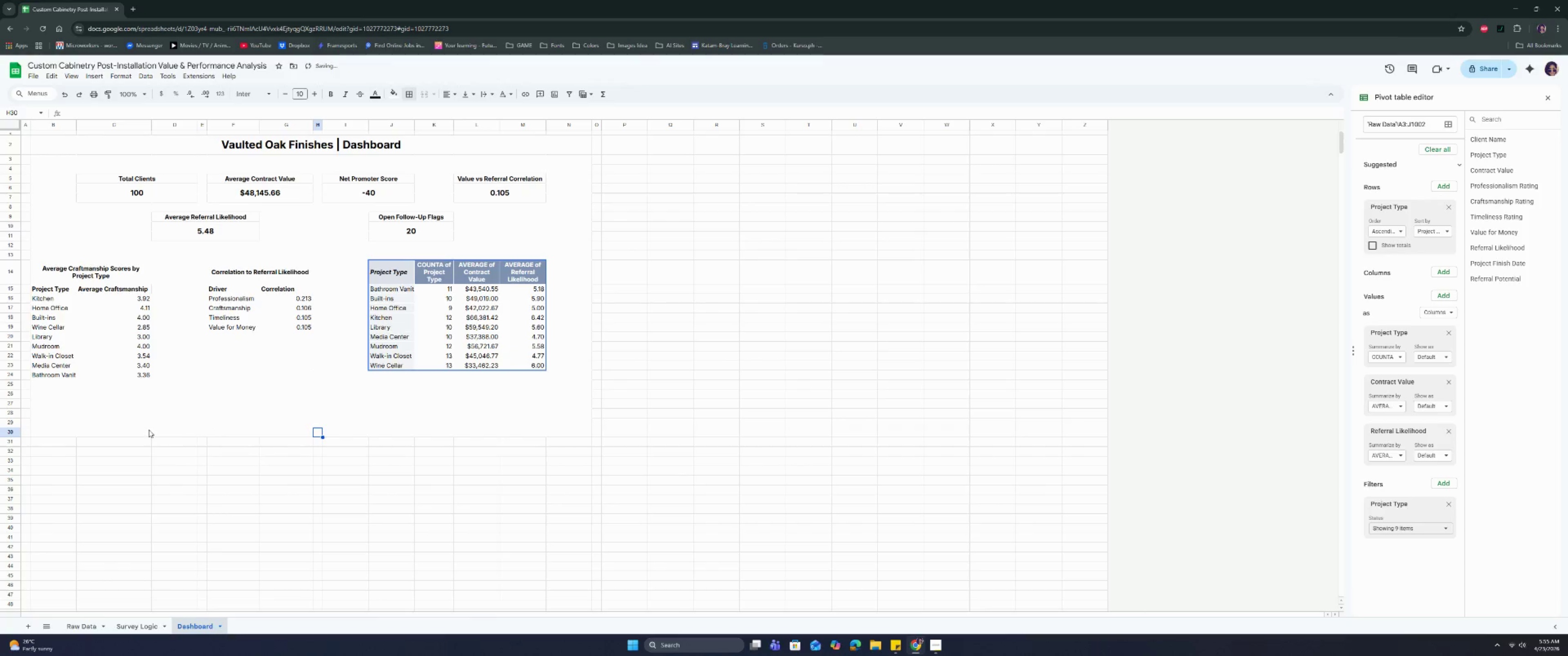 
left_click([149, 430])
 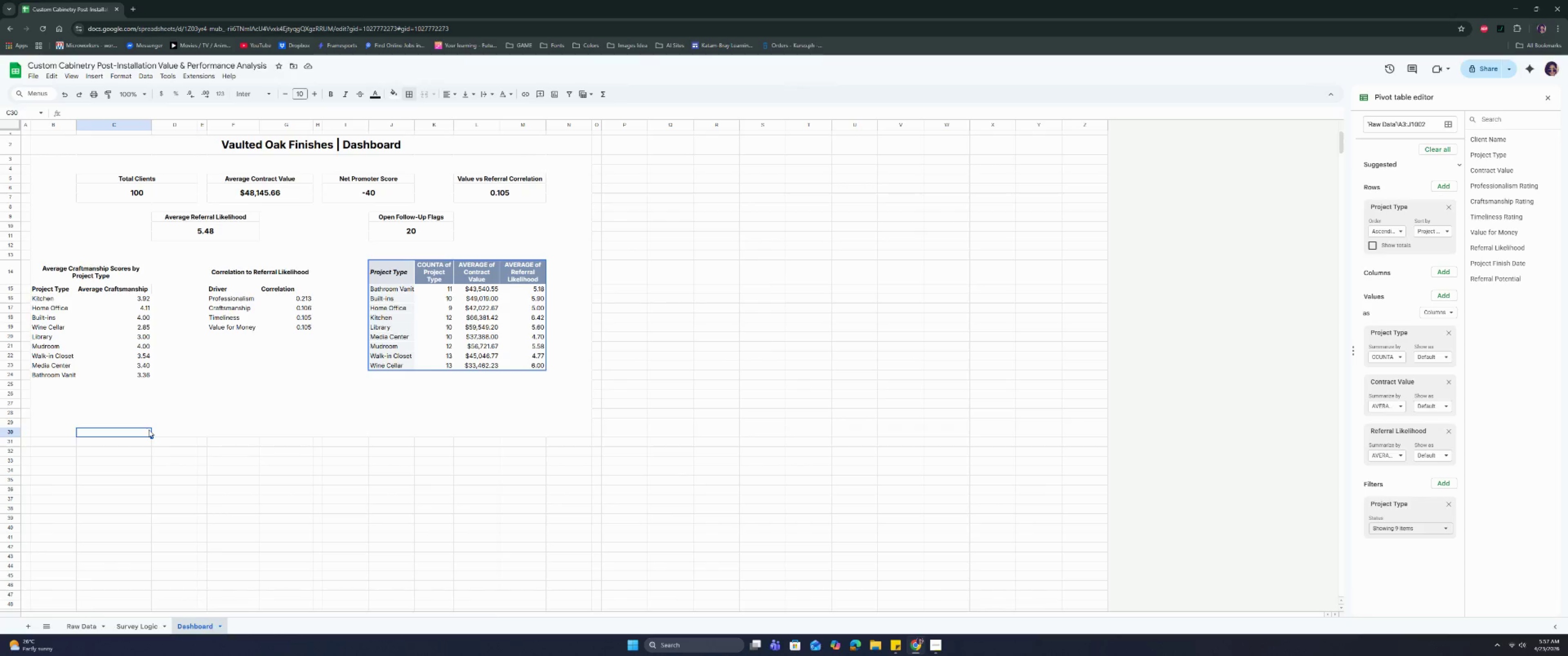 
wait(88.69)
 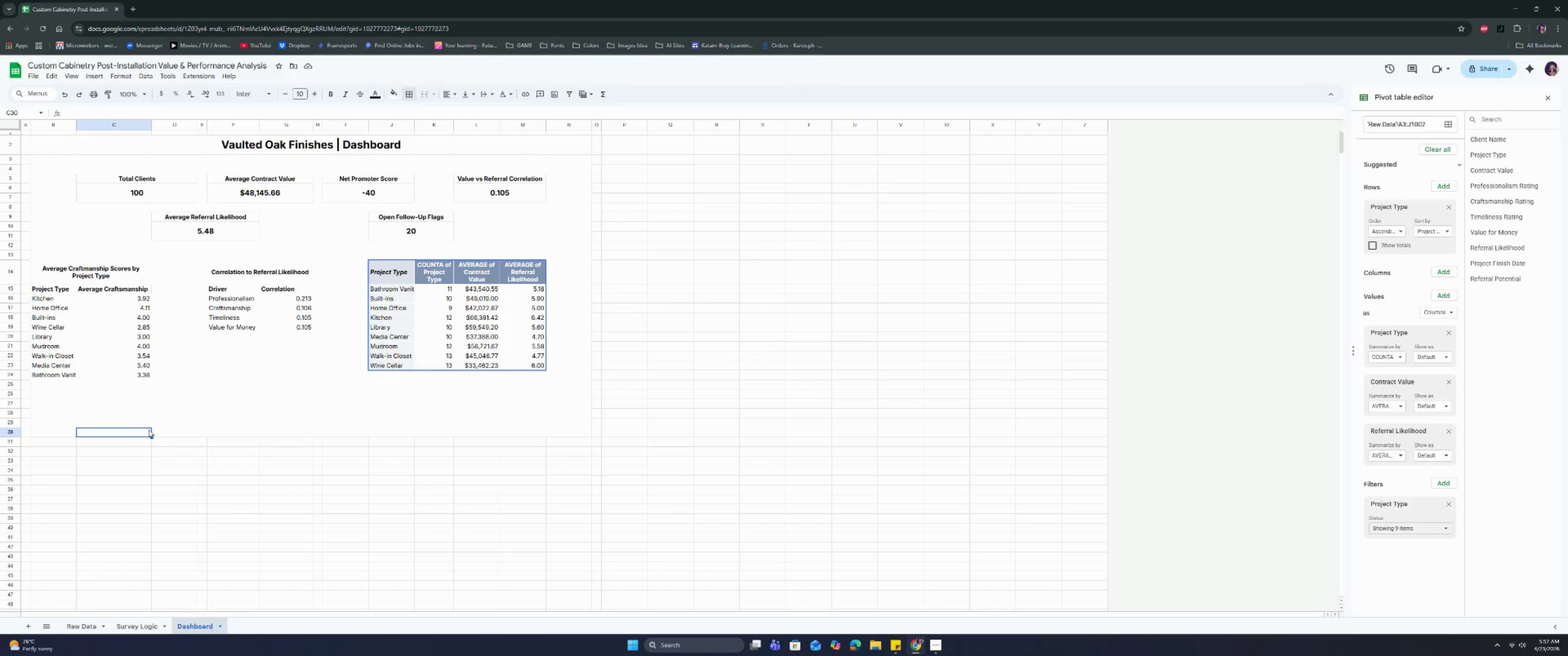 
left_click([381, 400])